 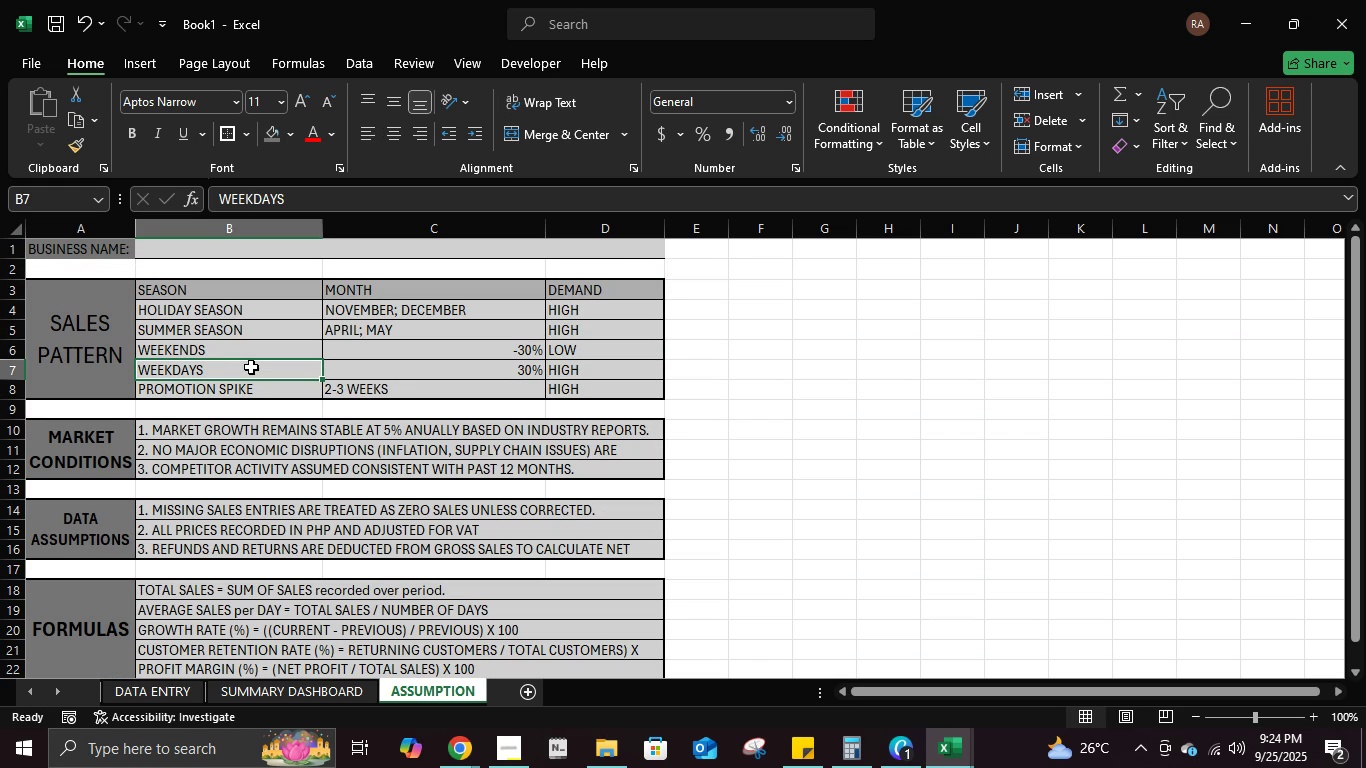 
scroll: coordinate [465, 489], scroll_direction: down, amount: 5.0
 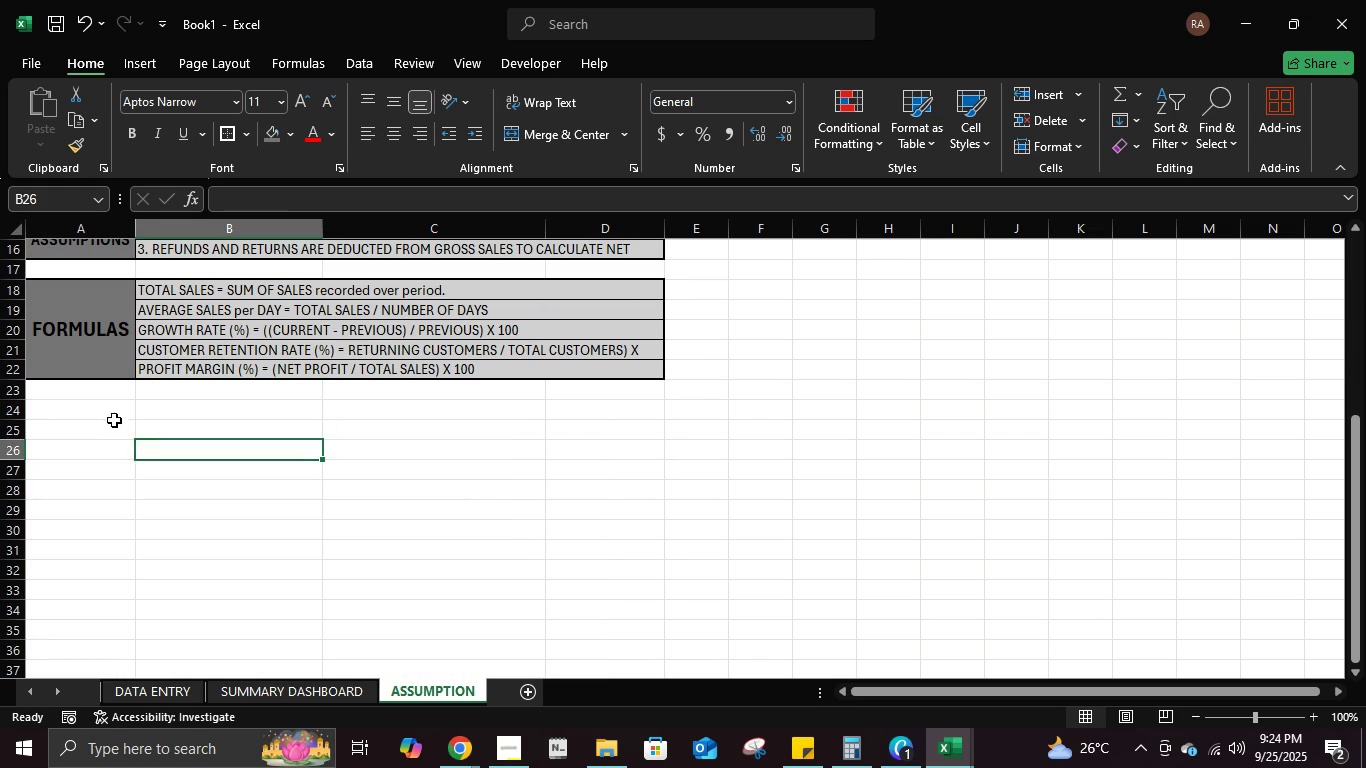 
double_click([114, 412])
 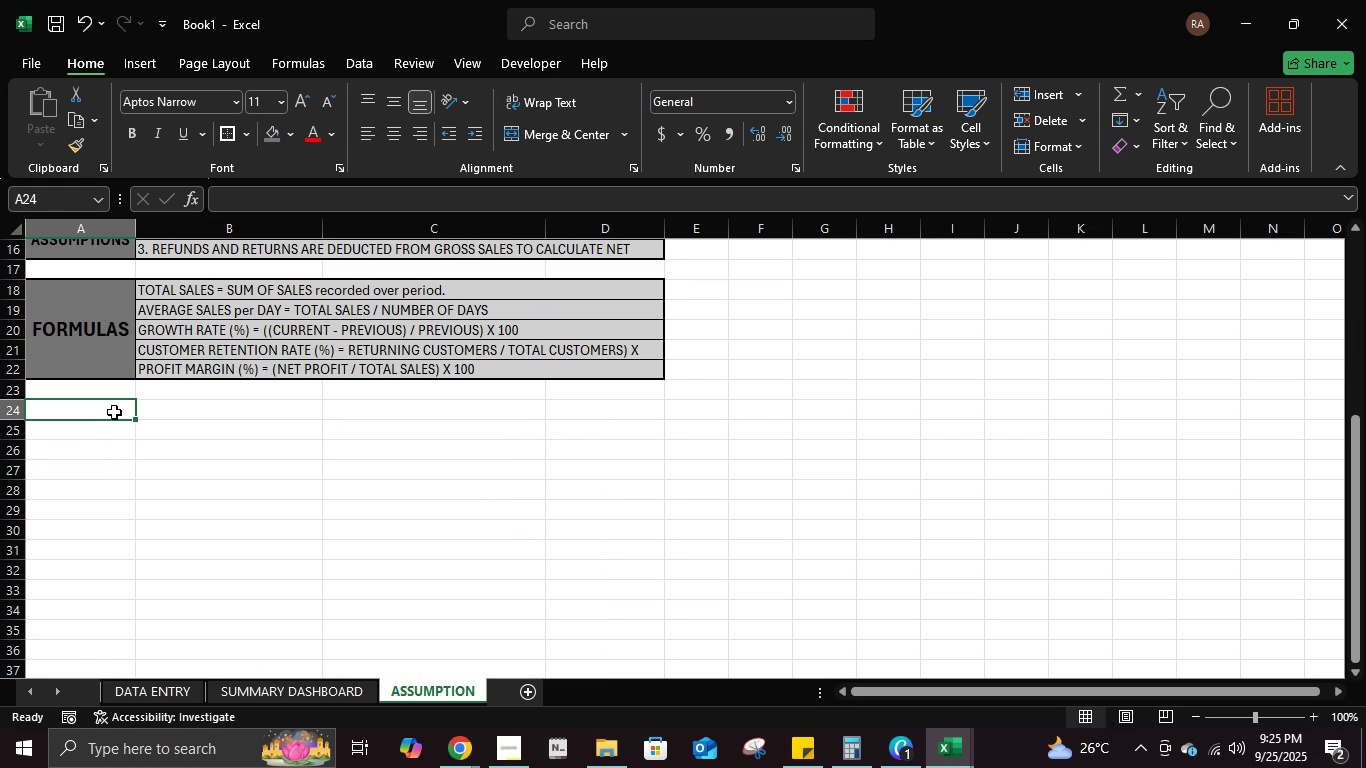 
type(dashboard)
key(Tab)
 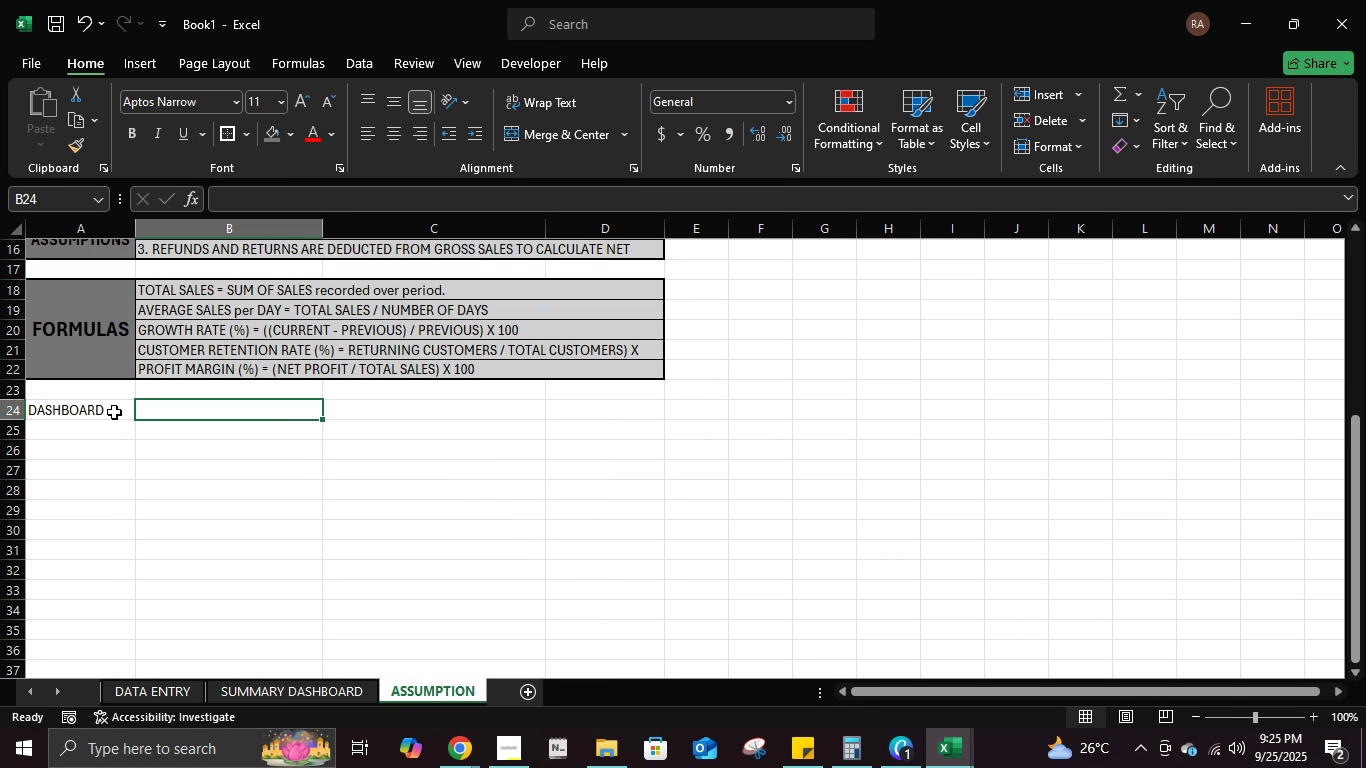 
wait(14.51)
 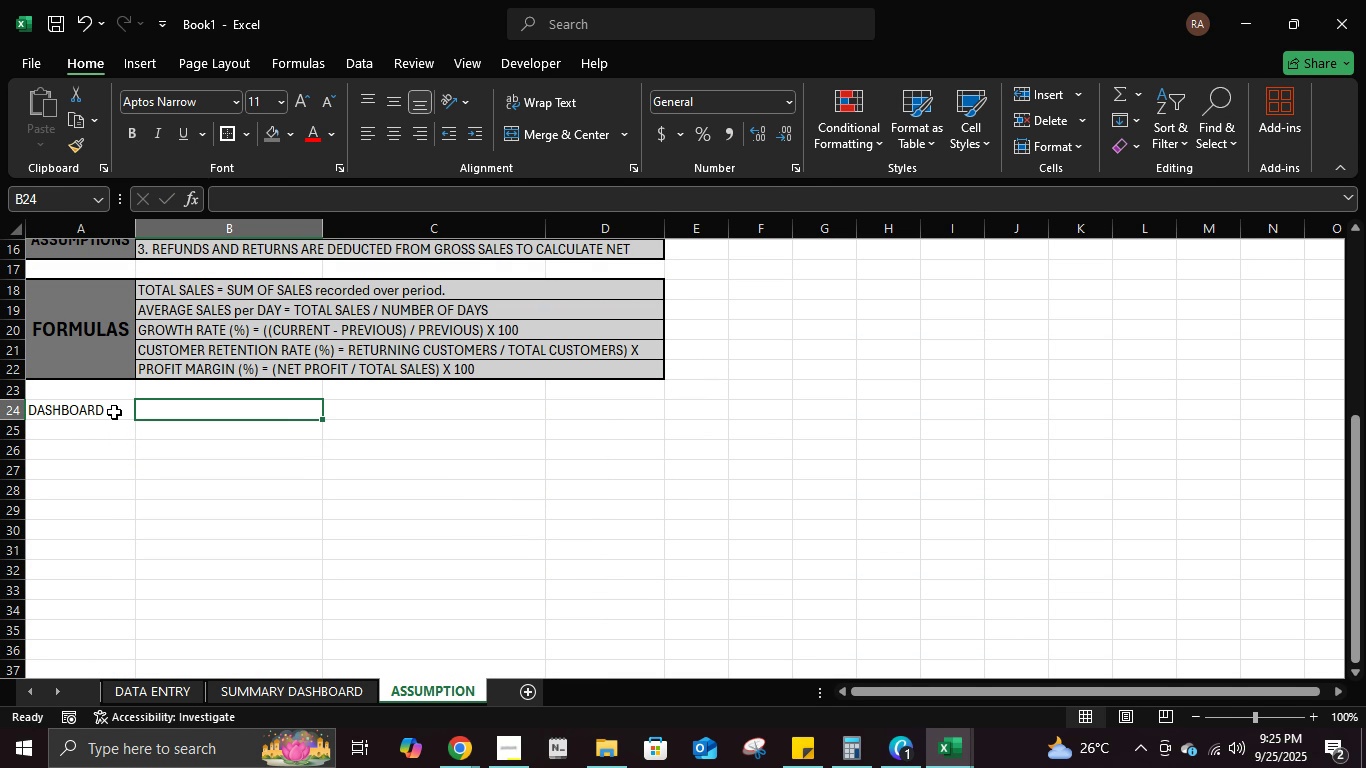 
scroll: coordinate [114, 412], scroll_direction: up, amount: 10.0
 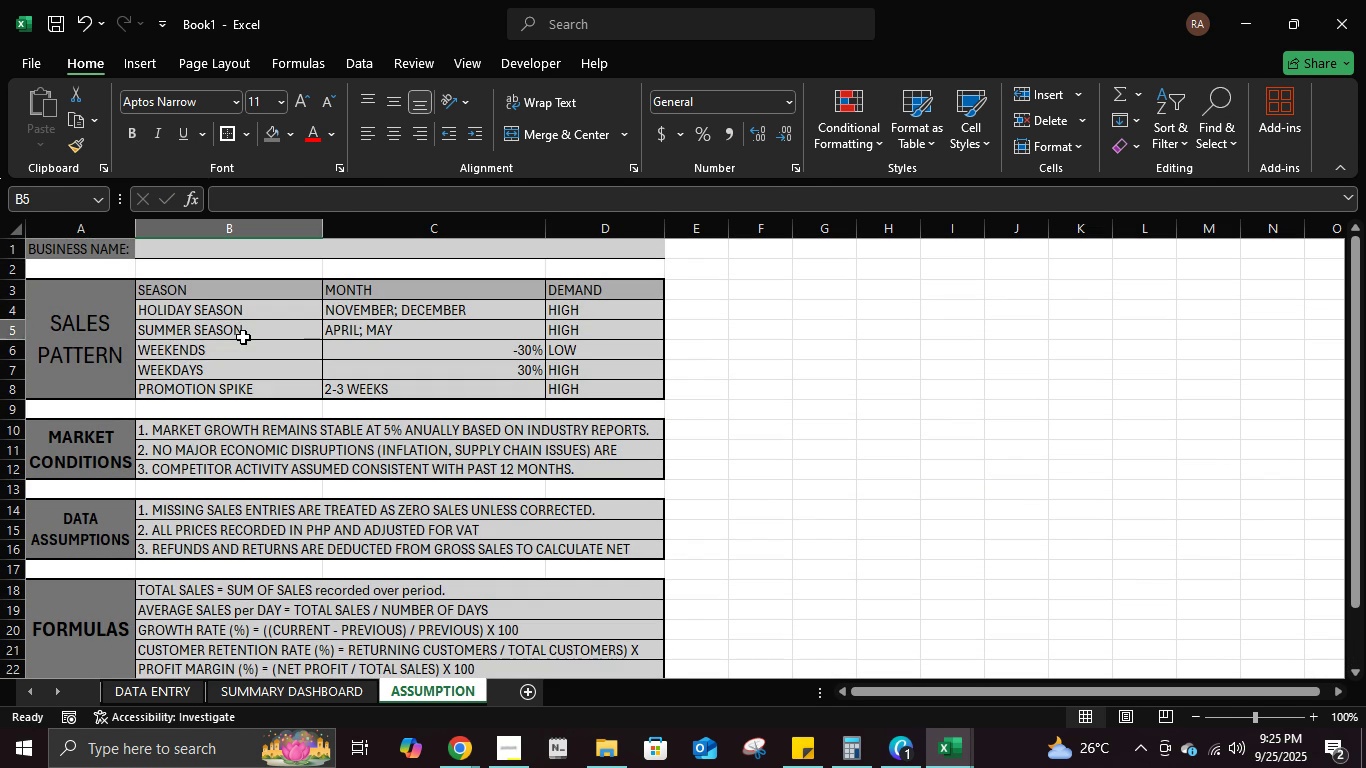 
left_click([243, 337])
 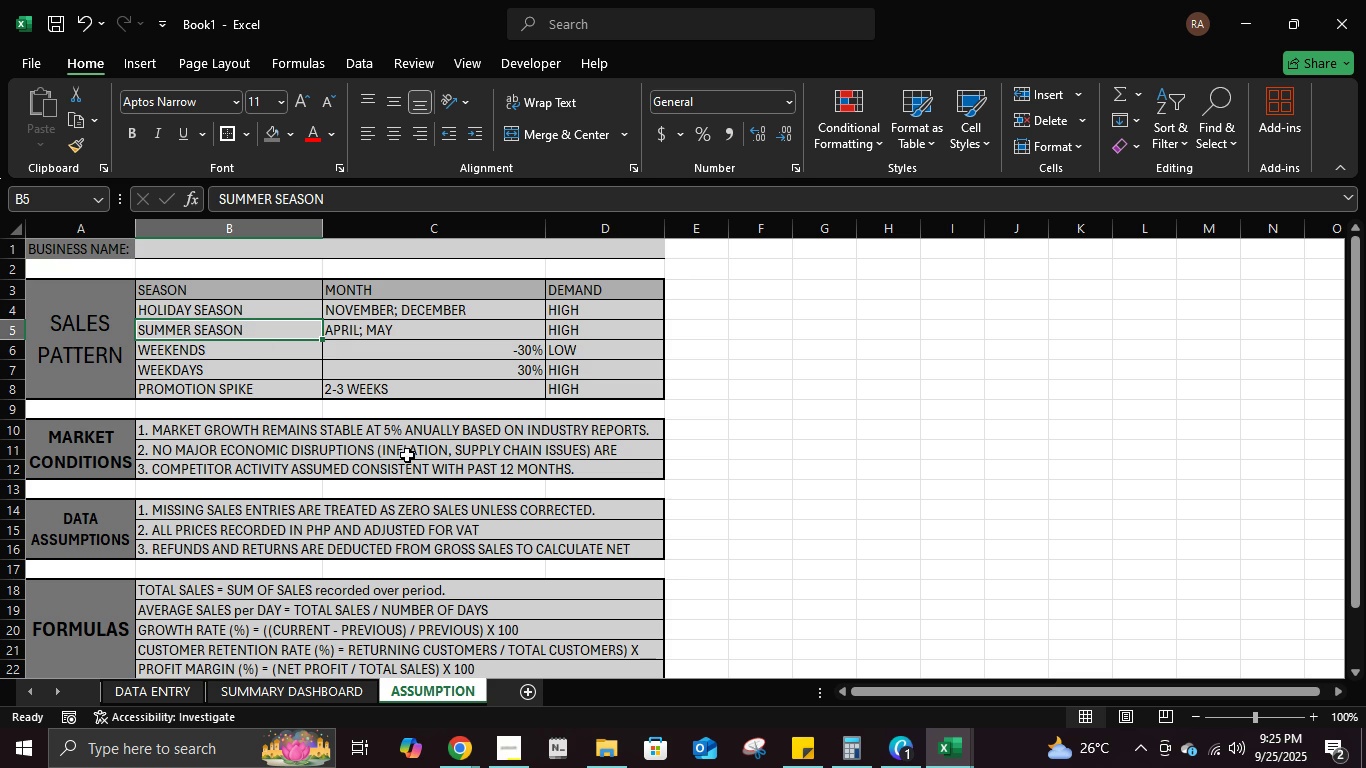 
scroll: coordinate [415, 456], scroll_direction: down, amount: 1.0